 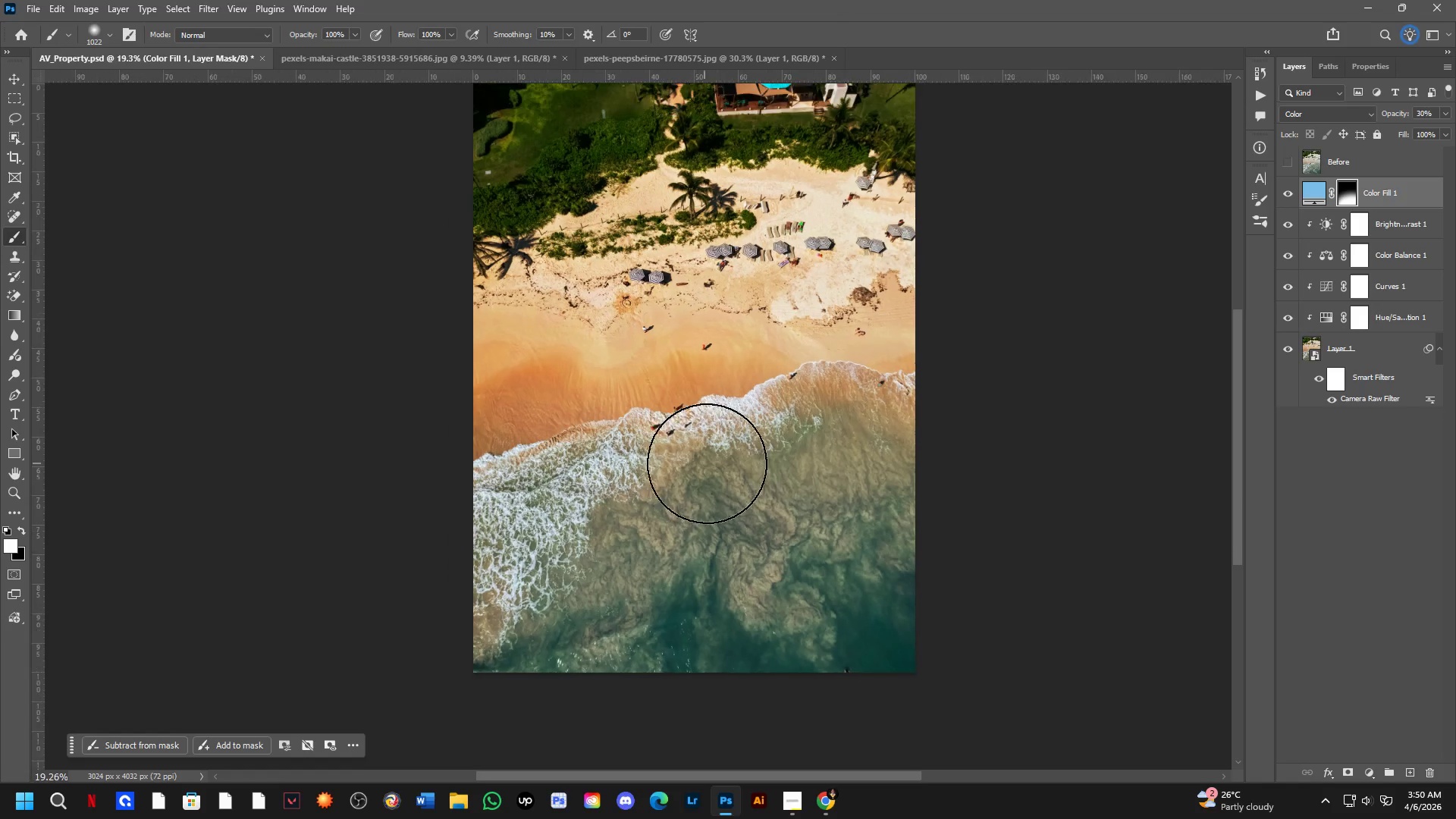 
left_click_drag(start_coordinate=[720, 476], to_coordinate=[706, 489])
 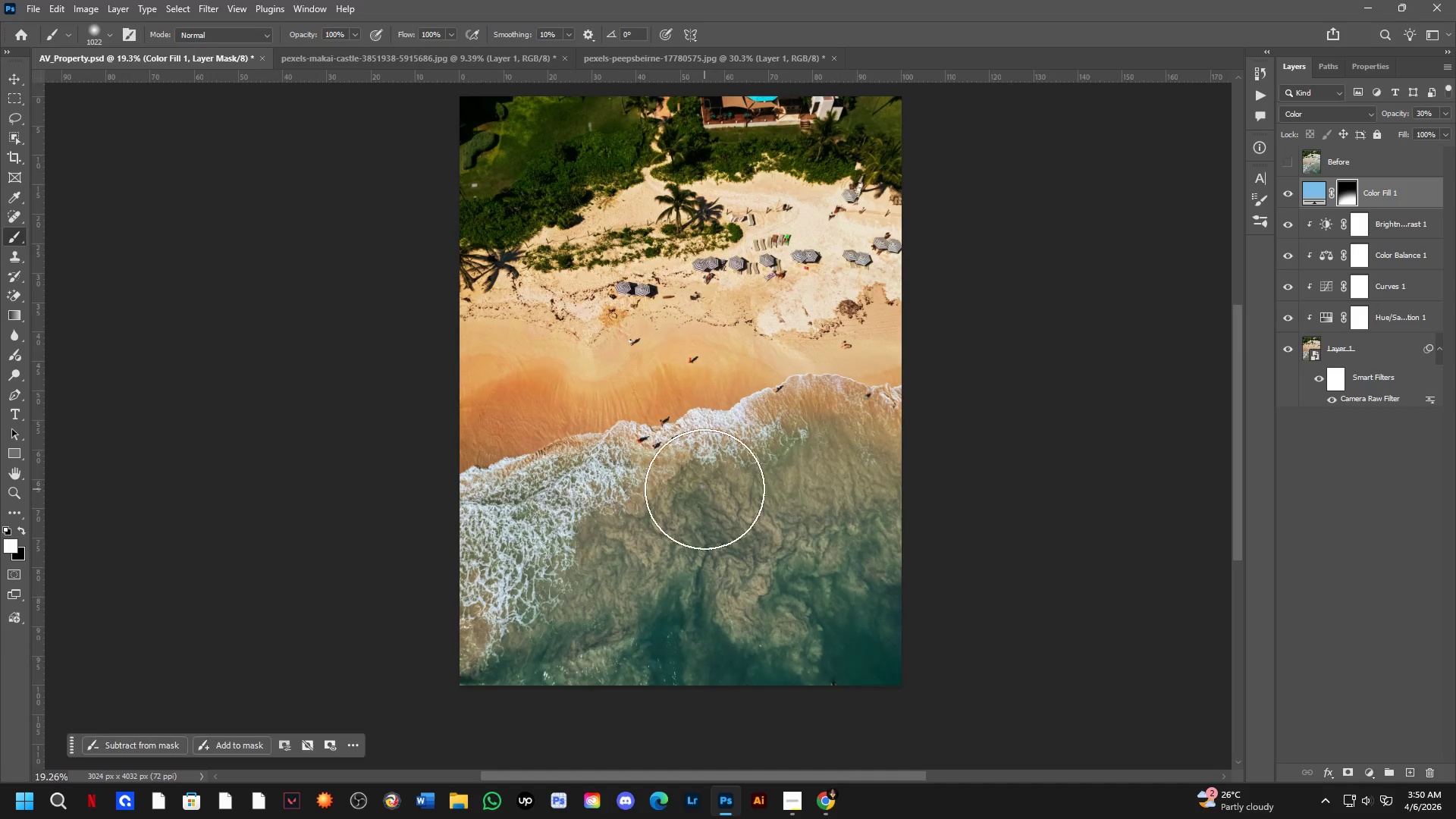 
scroll: coordinate [697, 463], scroll_direction: down, amount: 2.0
 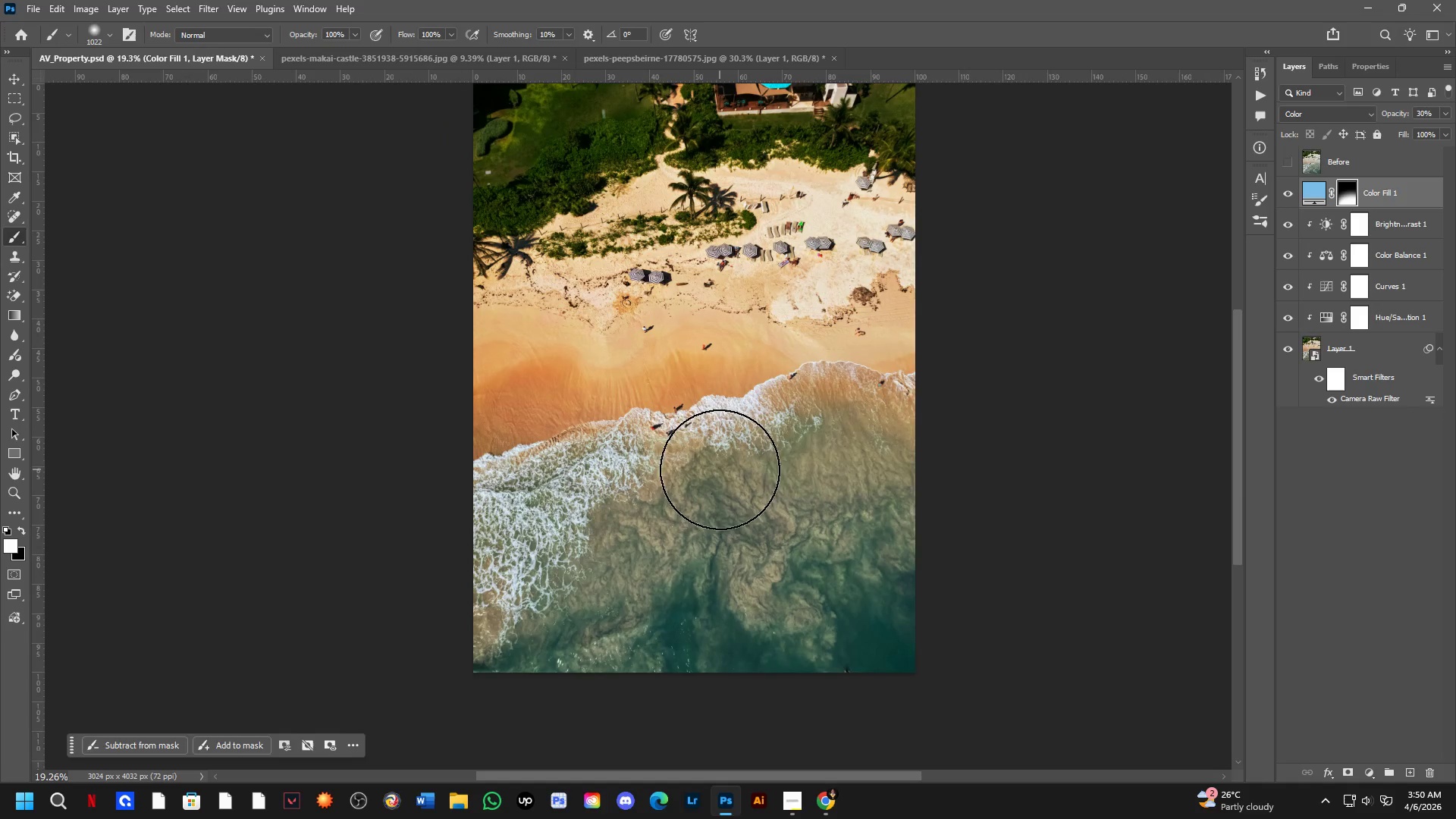 
hold_key(key=Space, duration=0.45)
 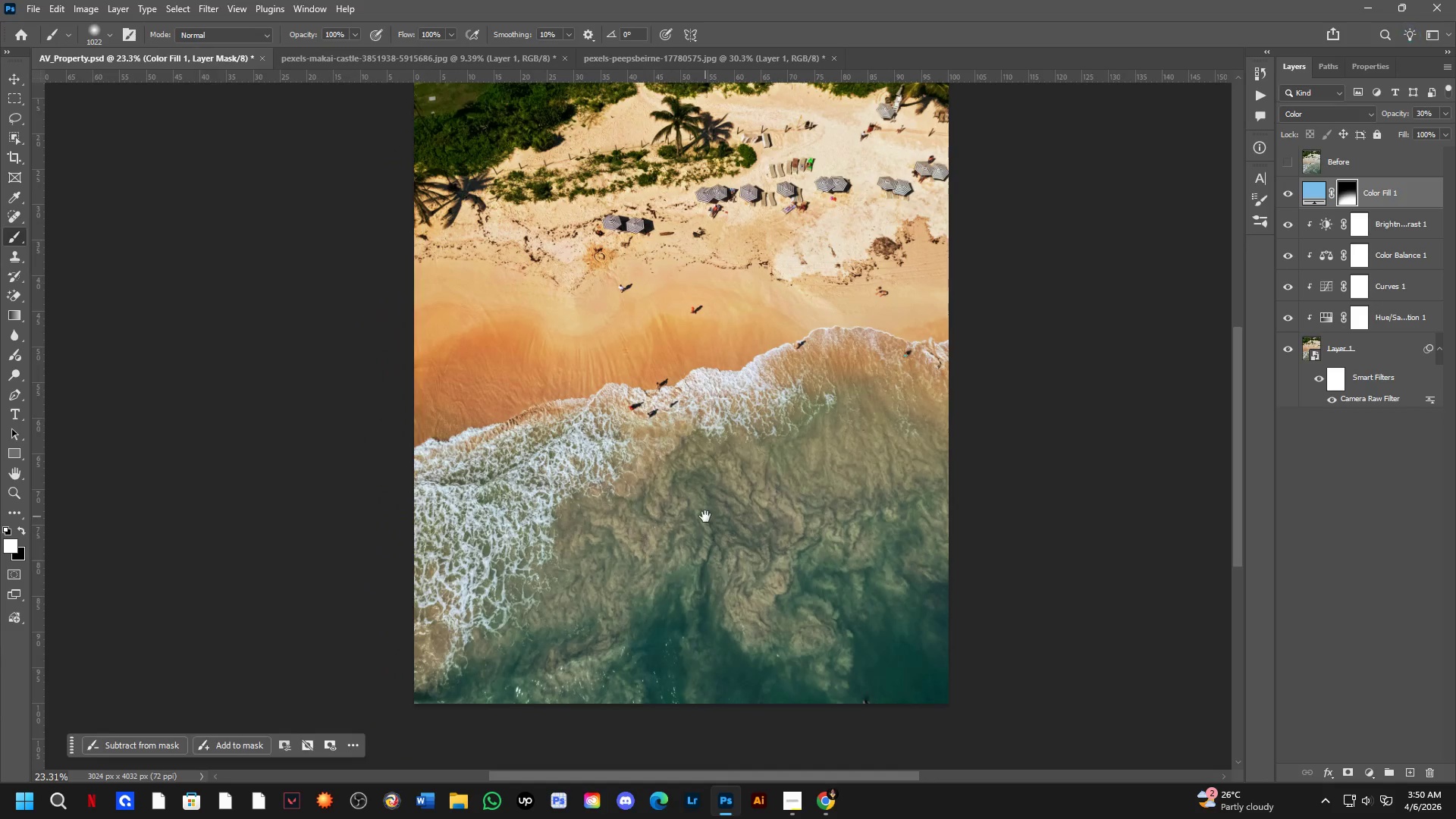 
left_click_drag(start_coordinate=[701, 500], to_coordinate=[707, 475])
 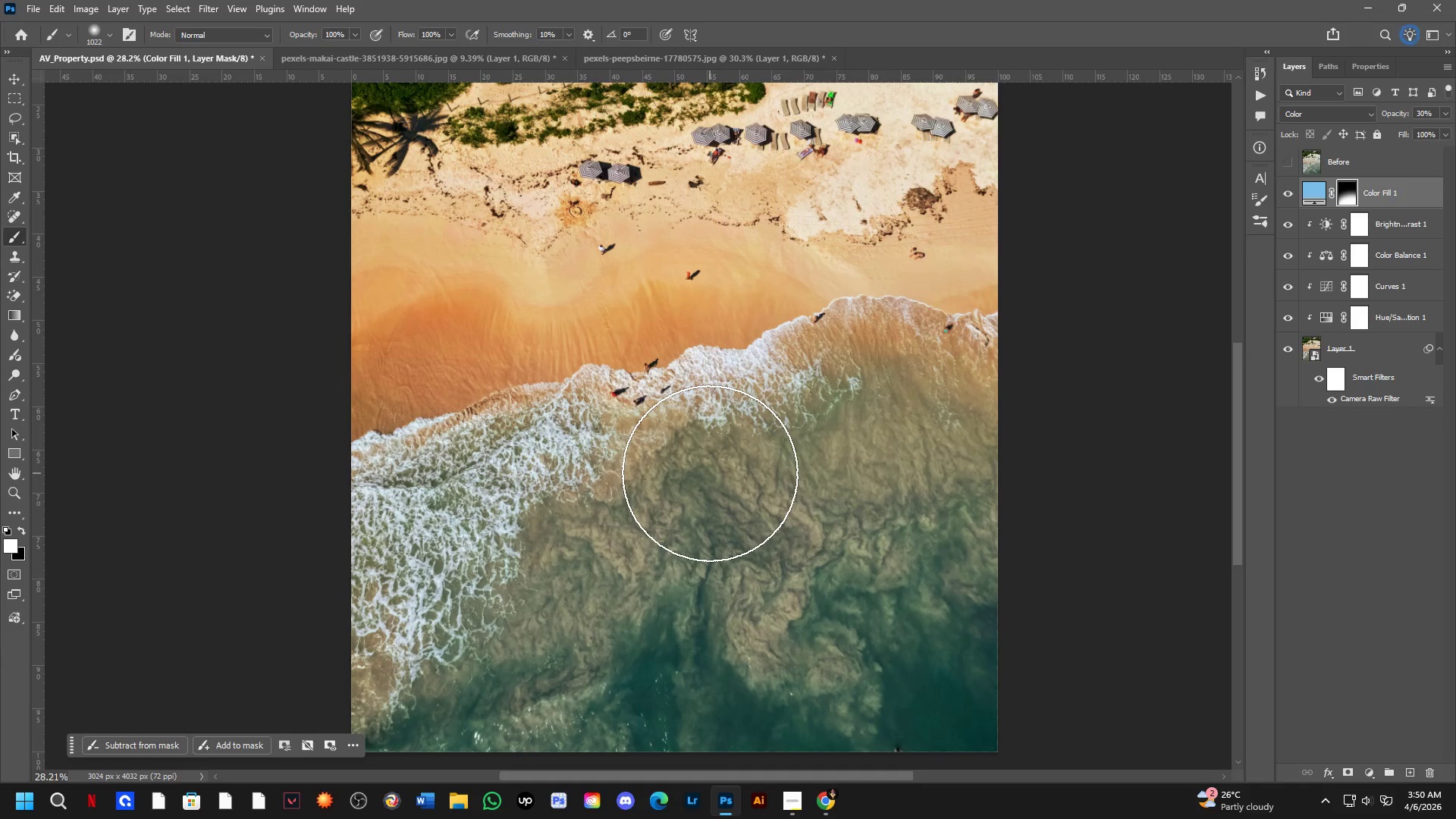 
scroll: coordinate [704, 487], scroll_direction: up, amount: 4.0
 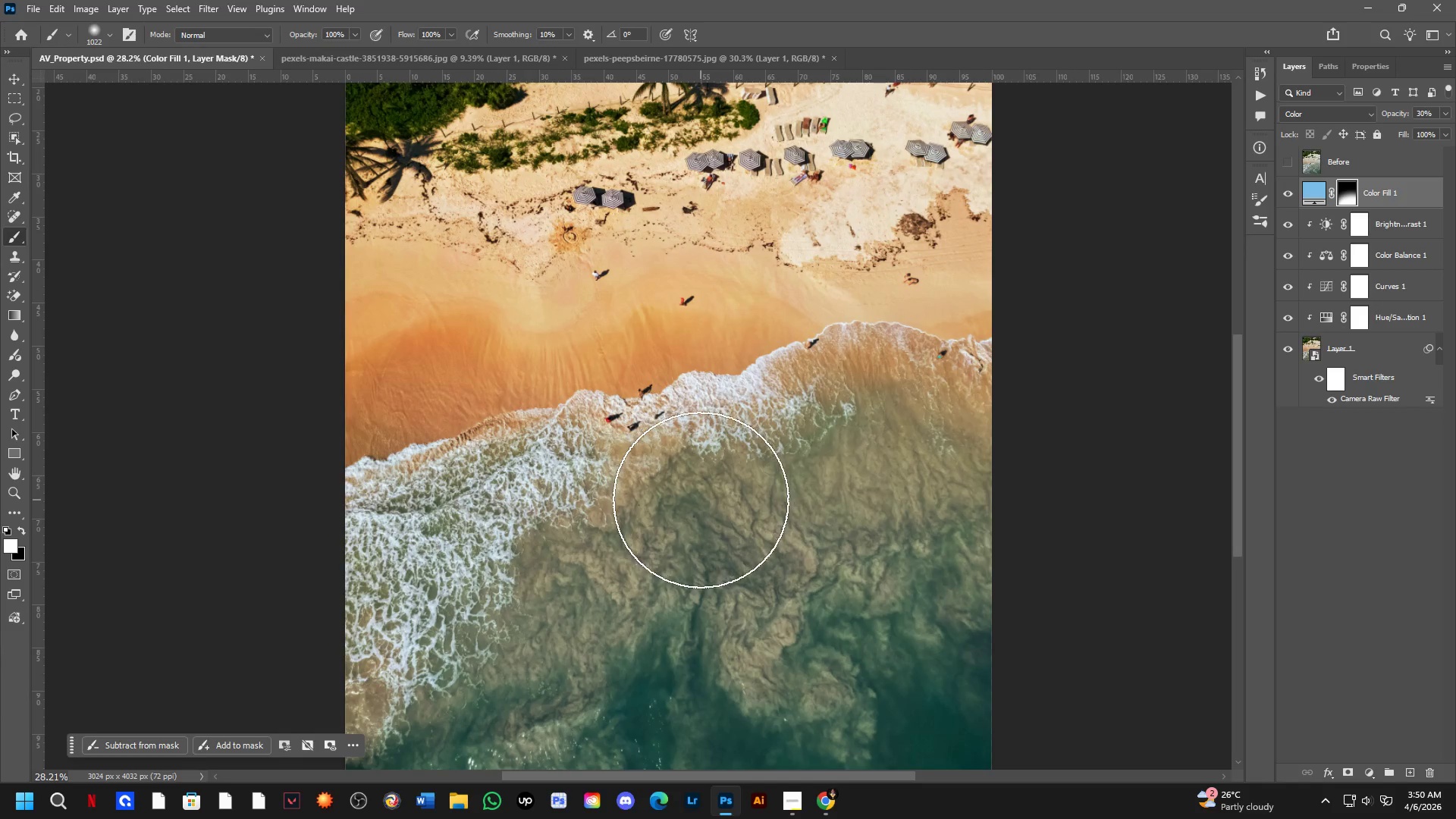 
hold_key(key=Space, duration=0.39)
 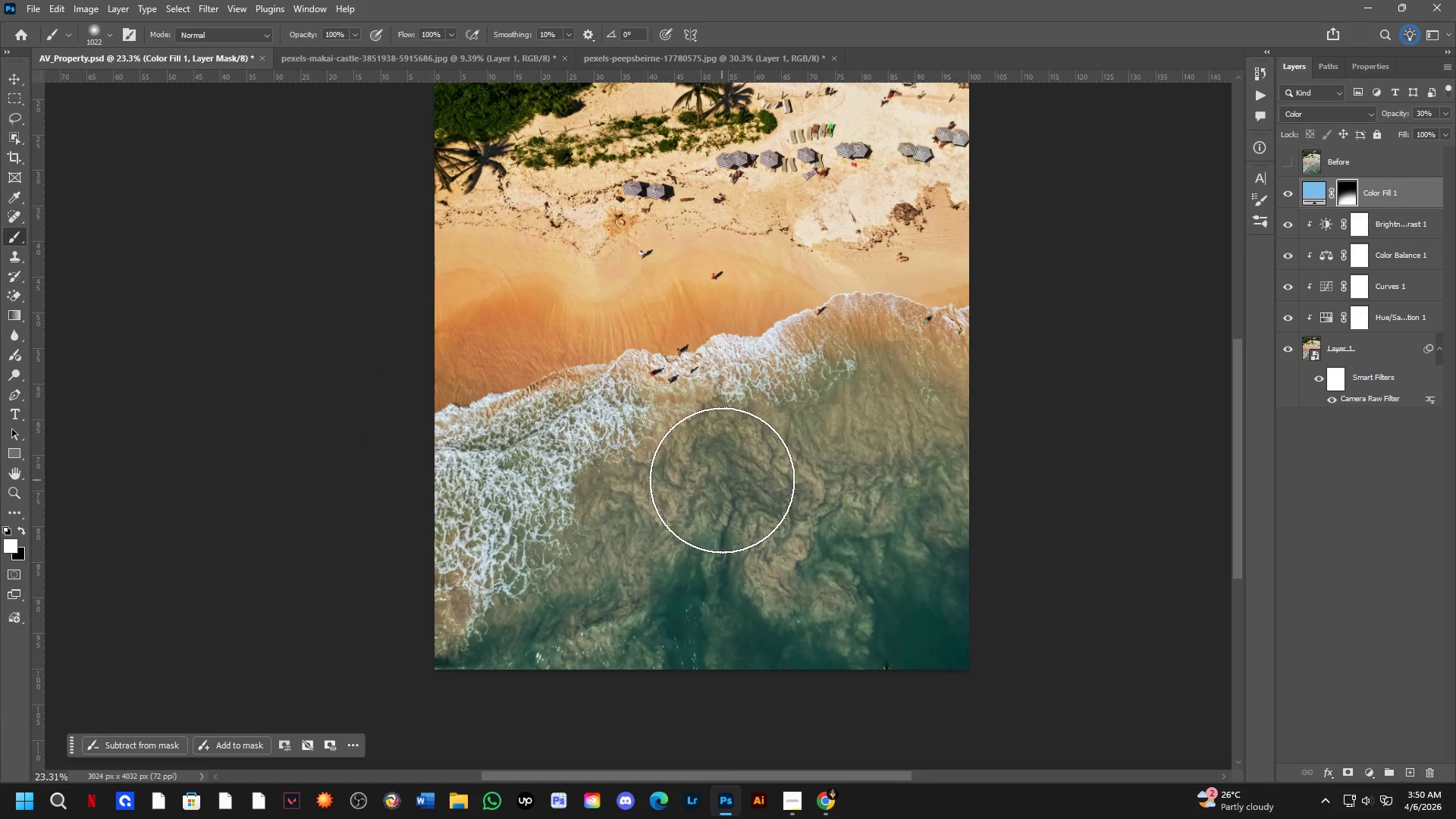 
left_click_drag(start_coordinate=[704, 516], to_coordinate=[725, 482])
 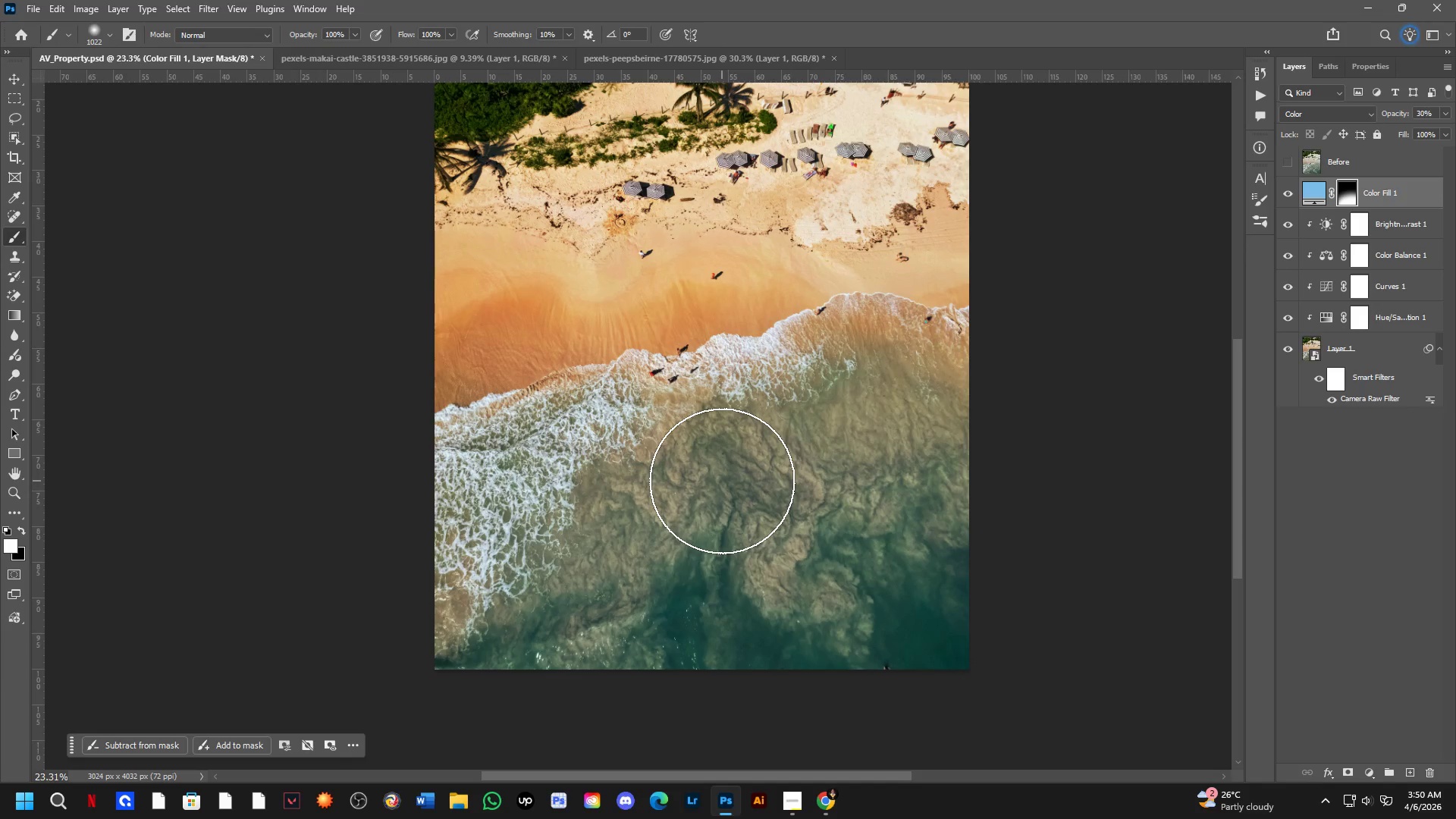 
scroll: coordinate [711, 473], scroll_direction: down, amount: 2.0
 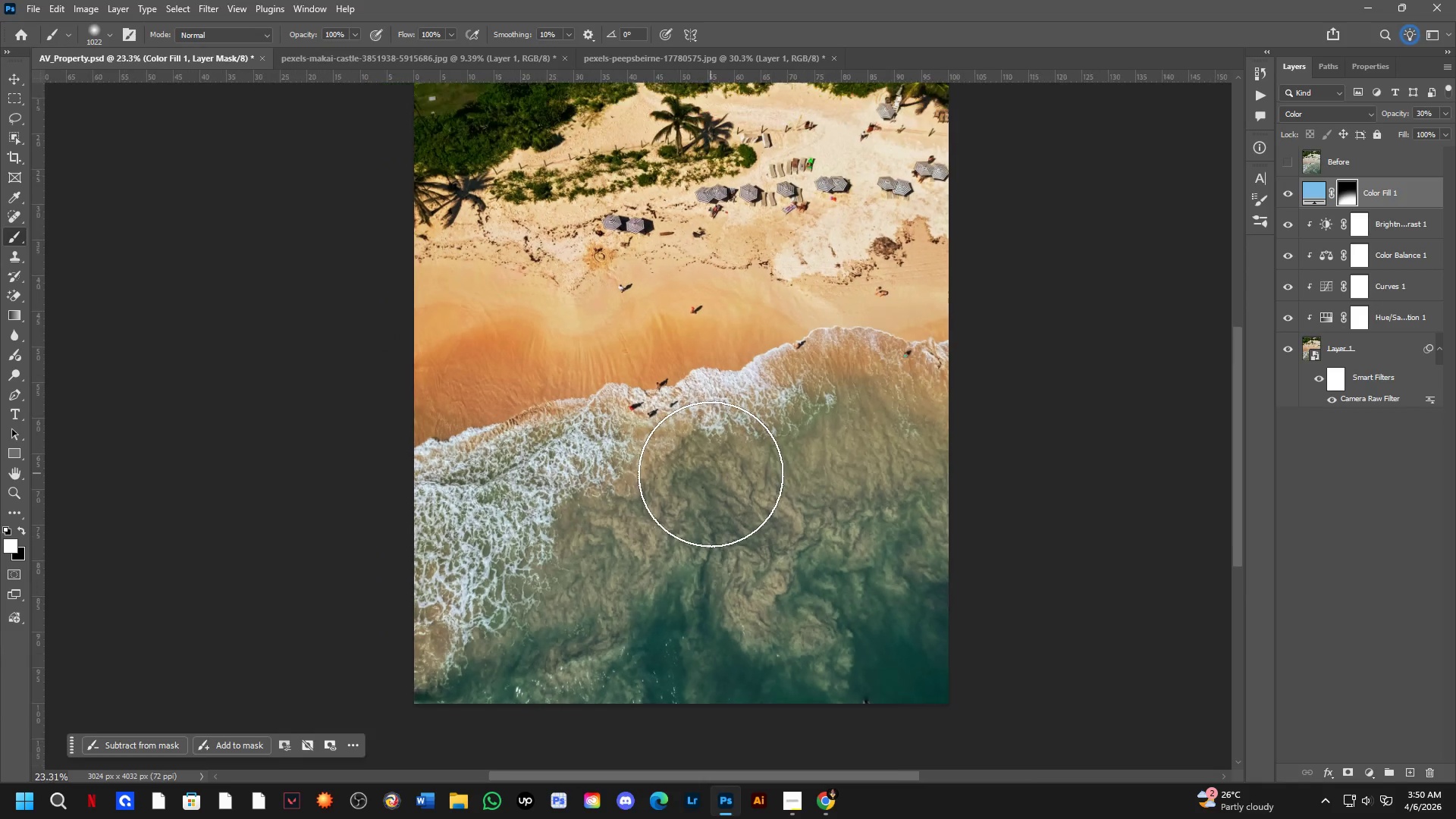 
wait(15.91)
 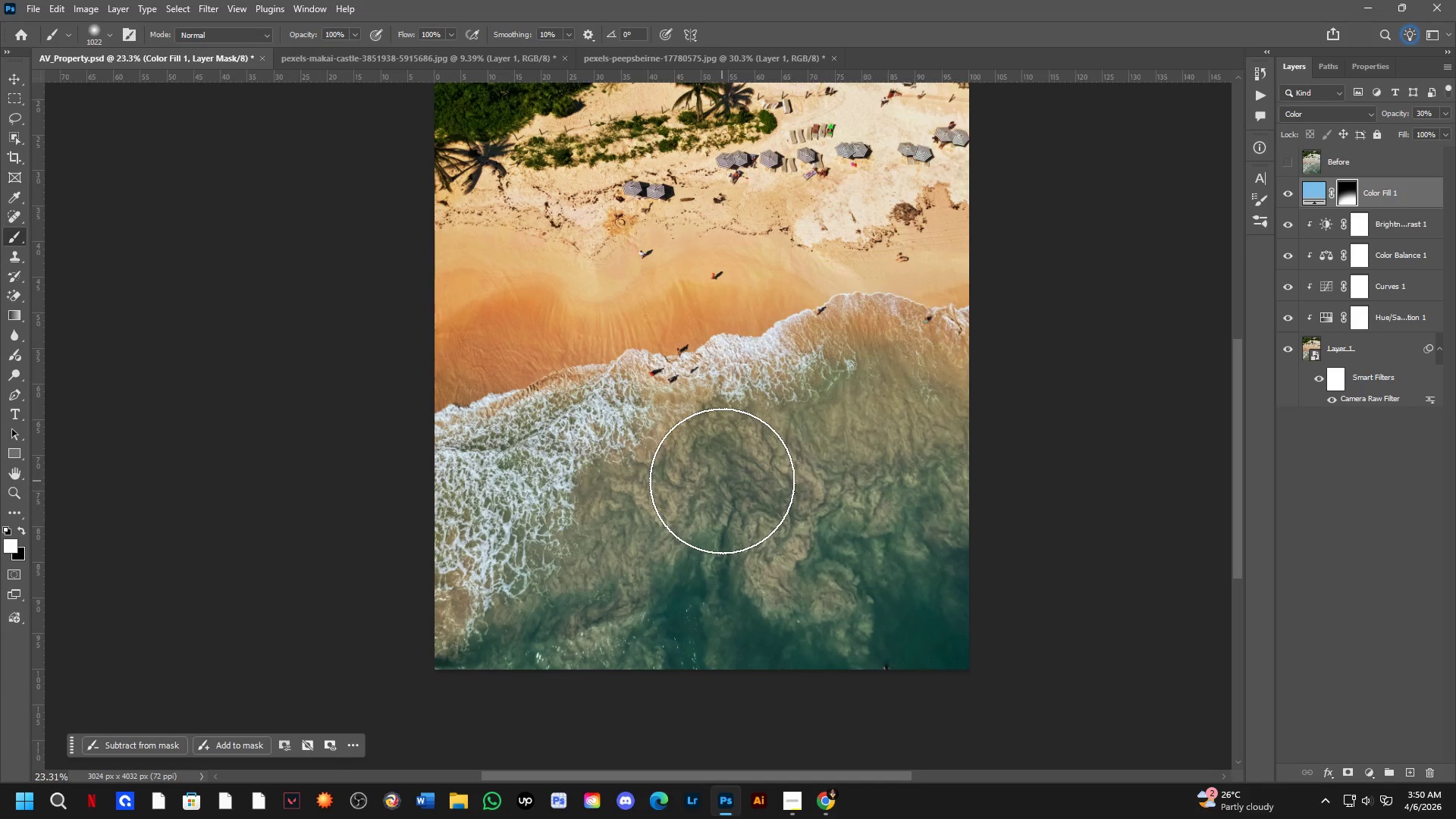 
hold_key(key=Space, duration=0.47)
 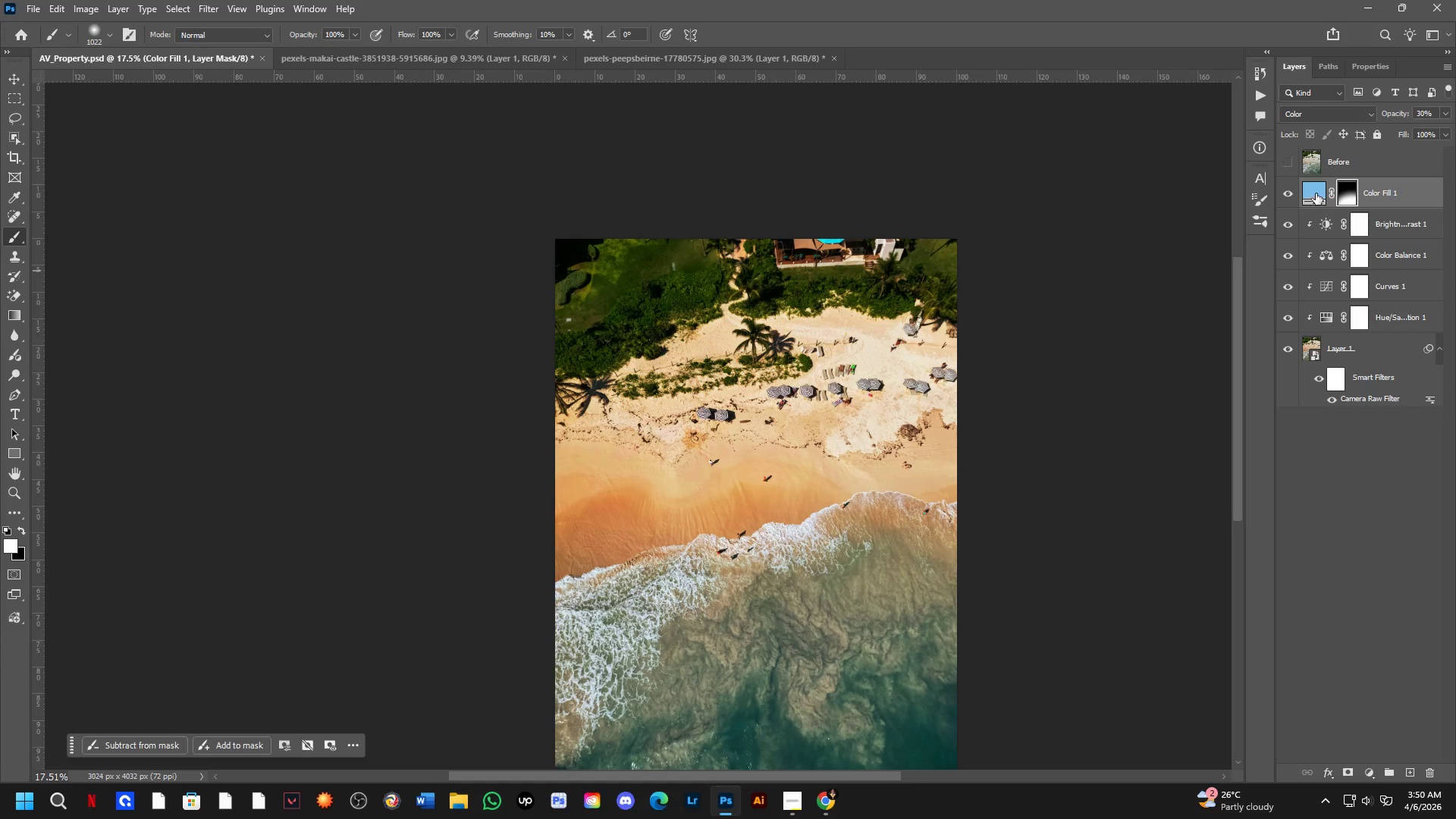 
left_click_drag(start_coordinate=[755, 415], to_coordinate=[794, 595])
 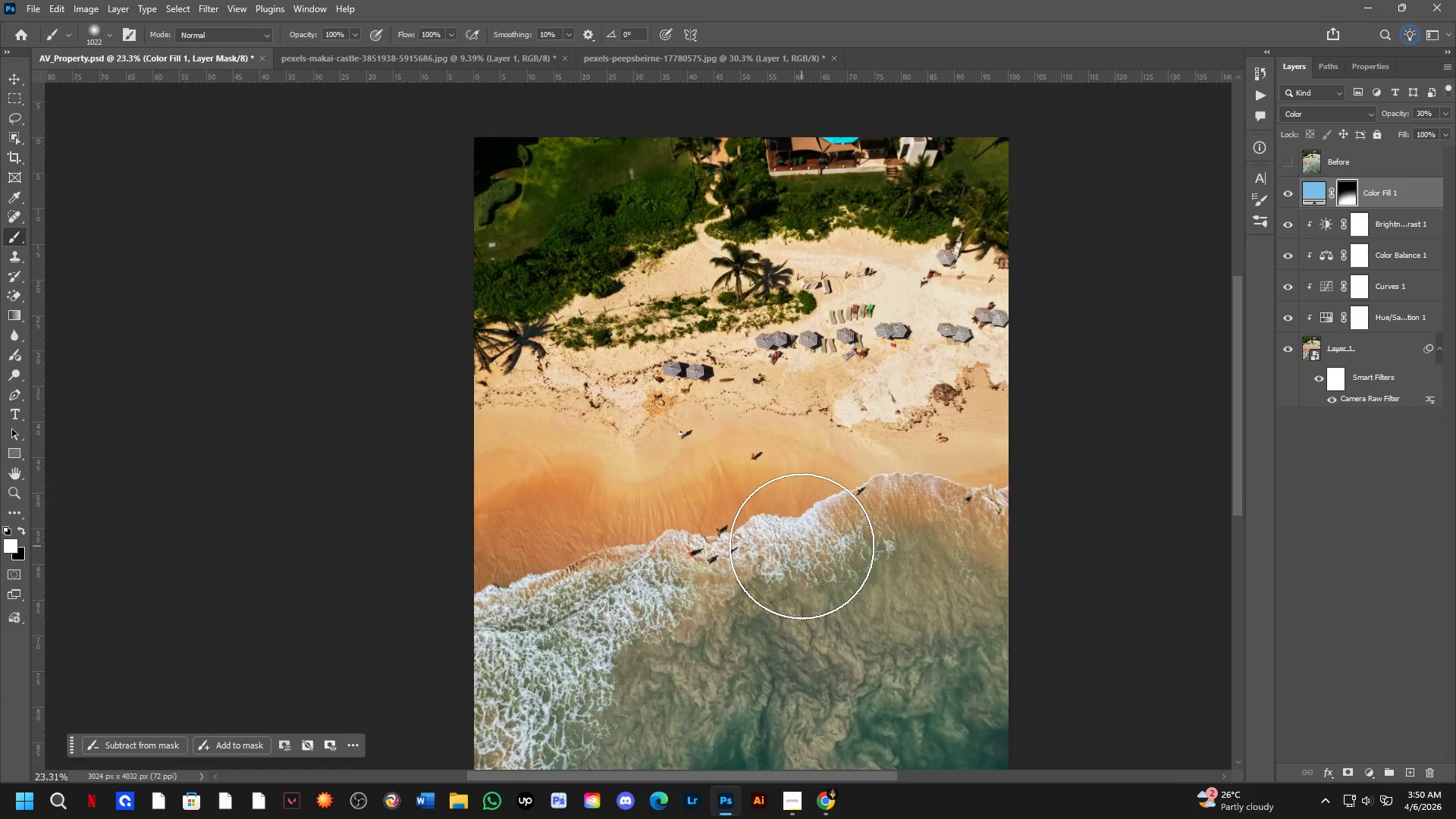 
scroll: coordinate [802, 545], scroll_direction: down, amount: 3.0
 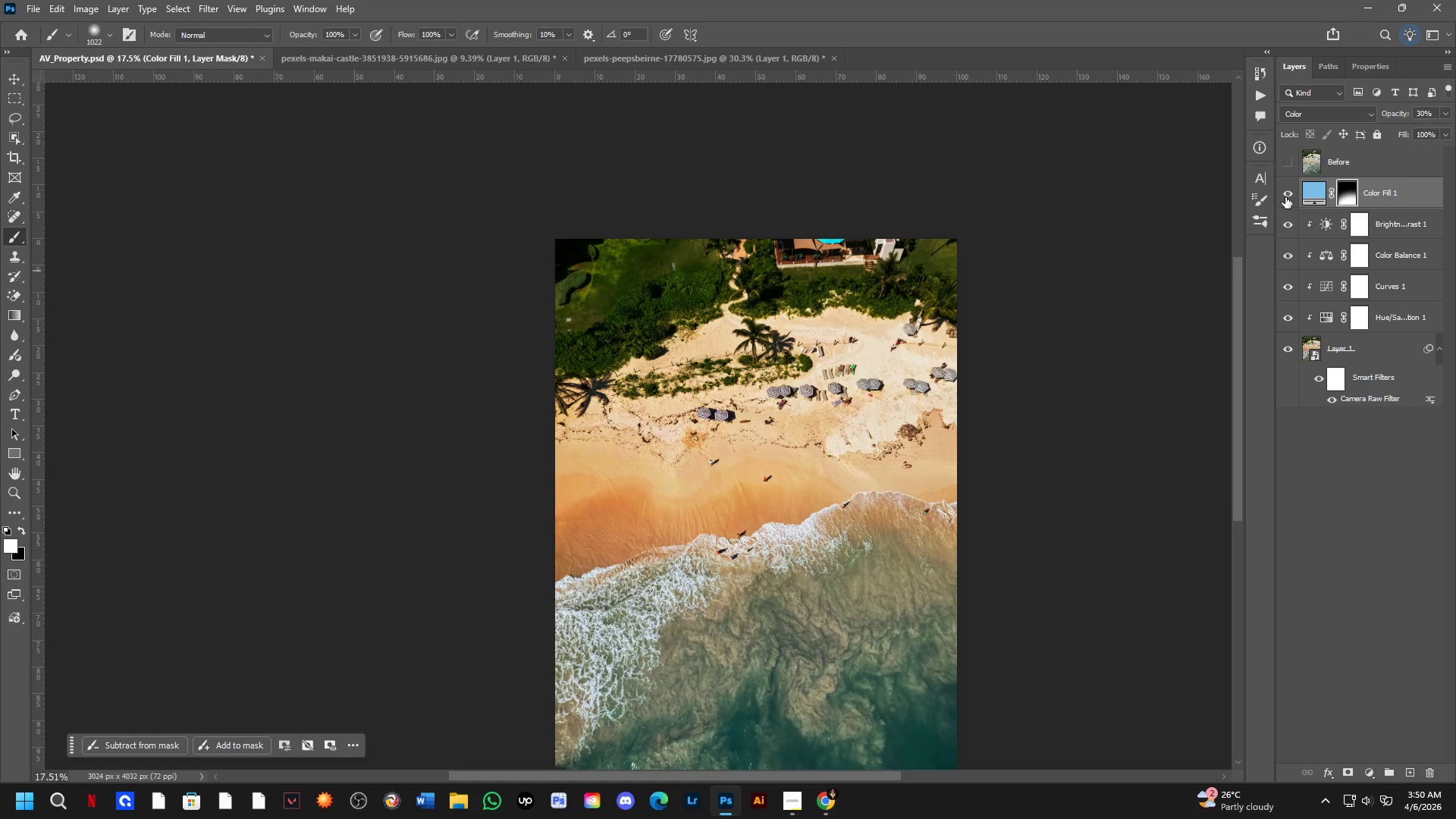 
double_click([1284, 196])
 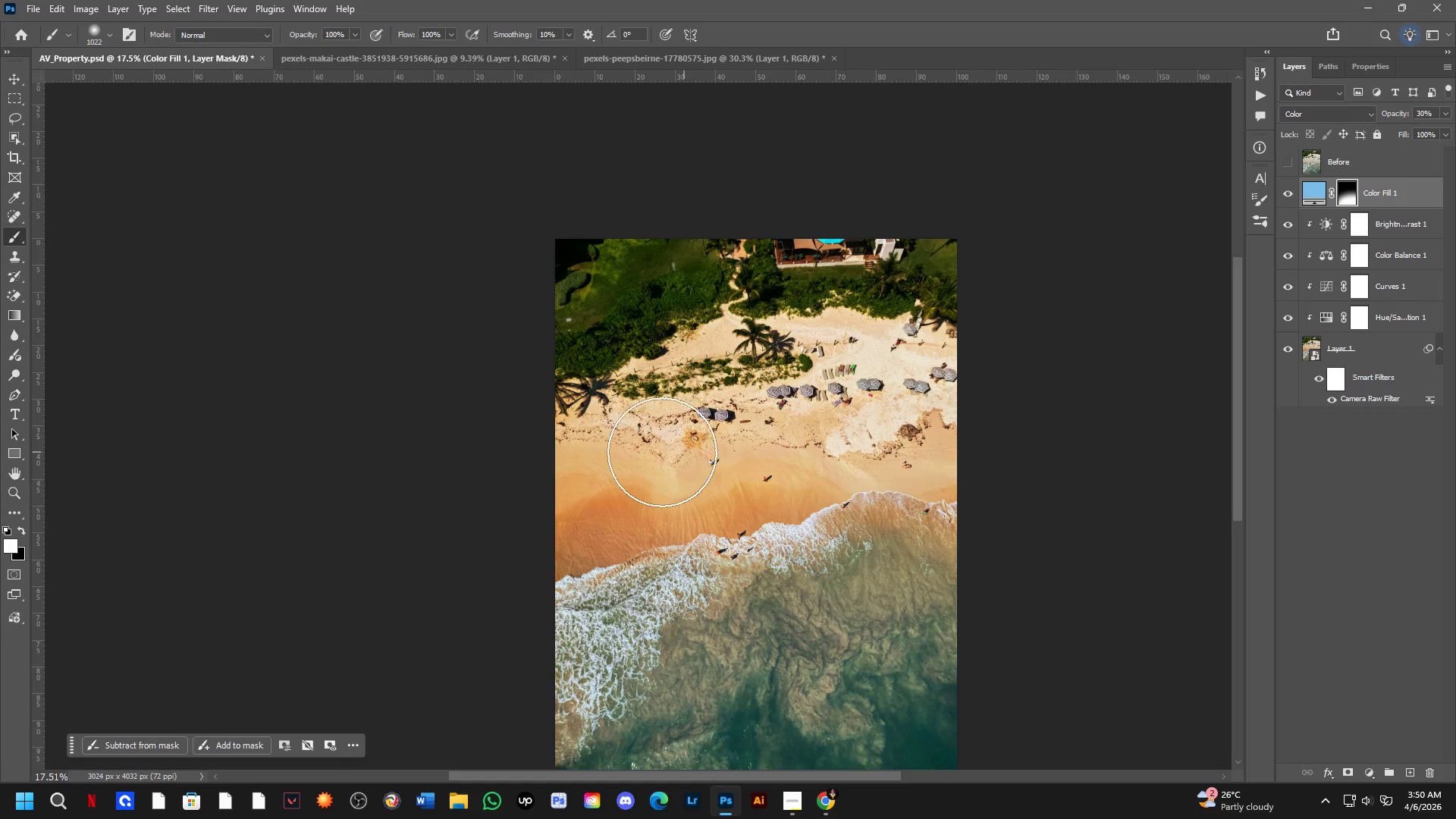 
hold_key(key=Space, duration=0.41)
 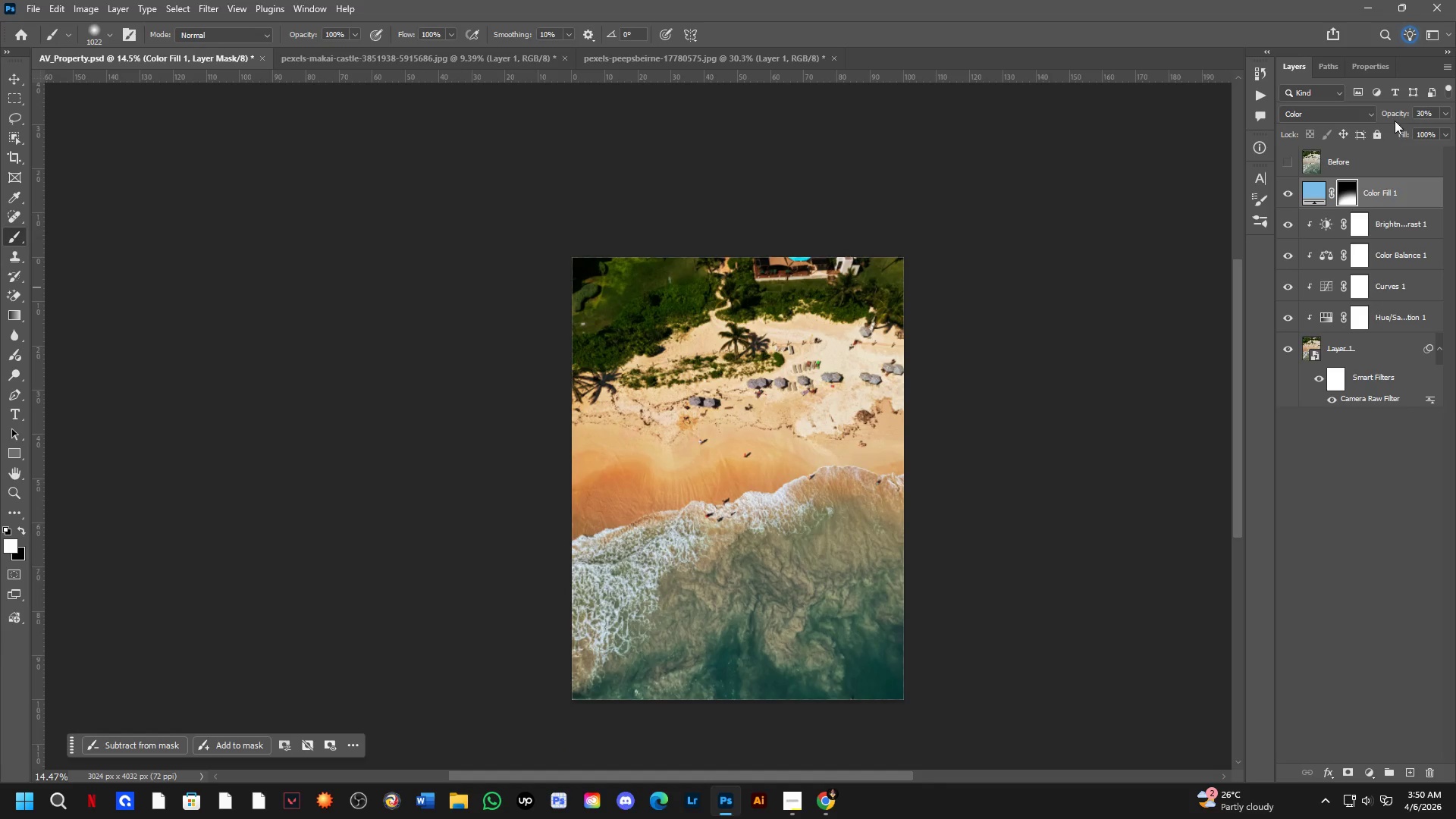 
left_click_drag(start_coordinate=[713, 475], to_coordinate=[711, 457])
 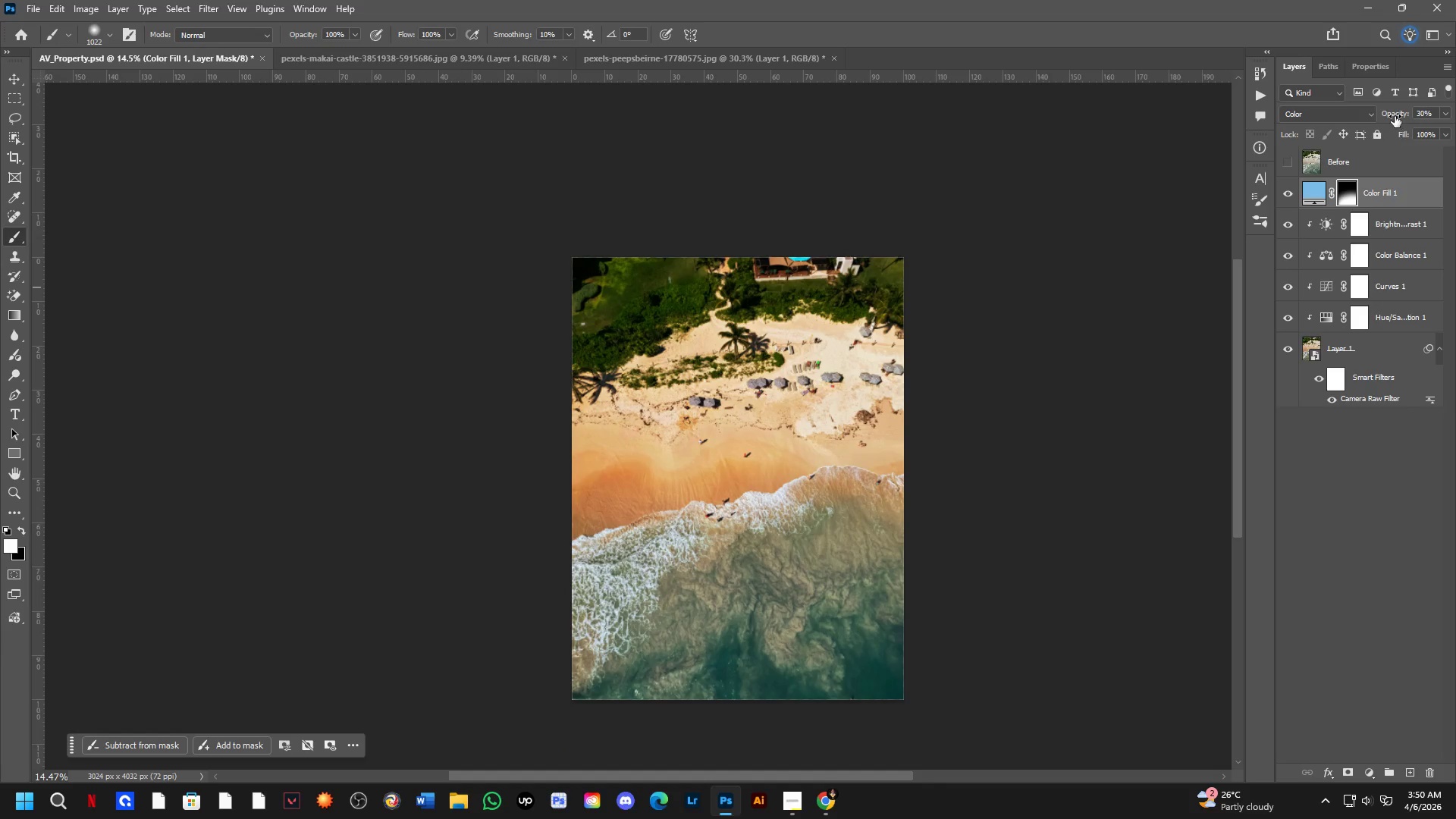 
scroll: coordinate [658, 450], scroll_direction: down, amount: 2.0
 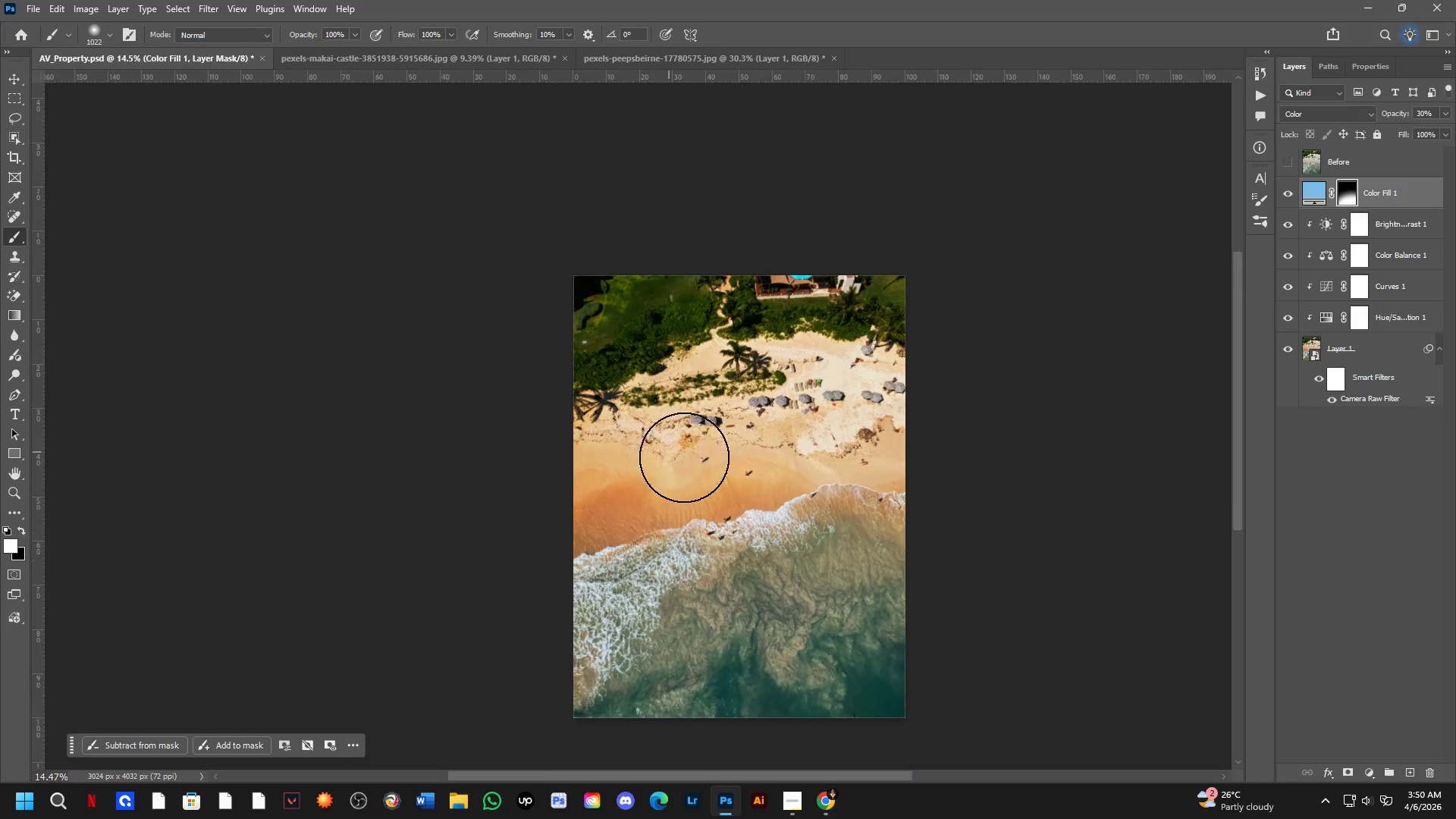 
left_click_drag(start_coordinate=[1395, 115], to_coordinate=[1380, 117])
 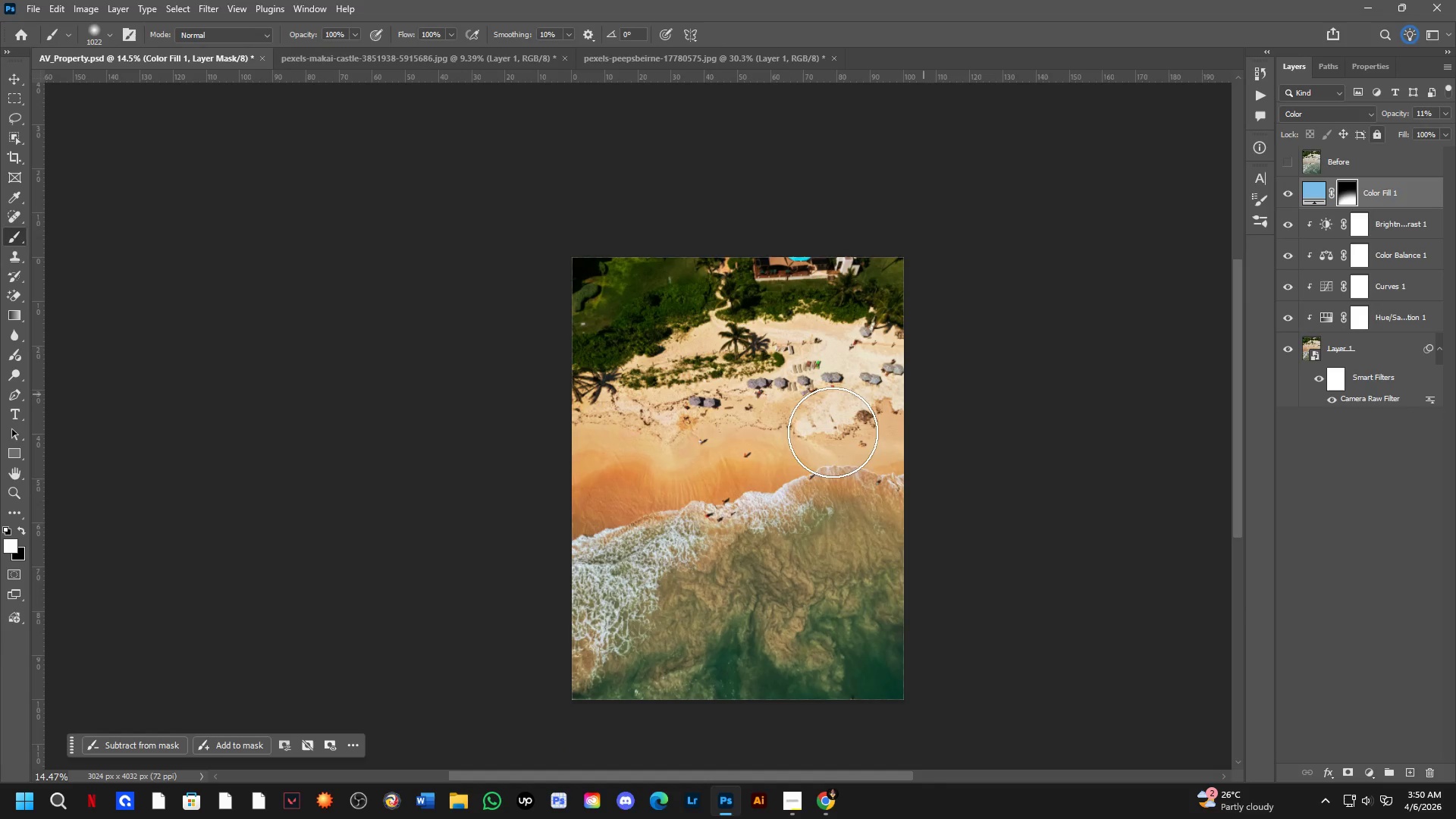 
hold_key(key=Space, duration=0.52)
 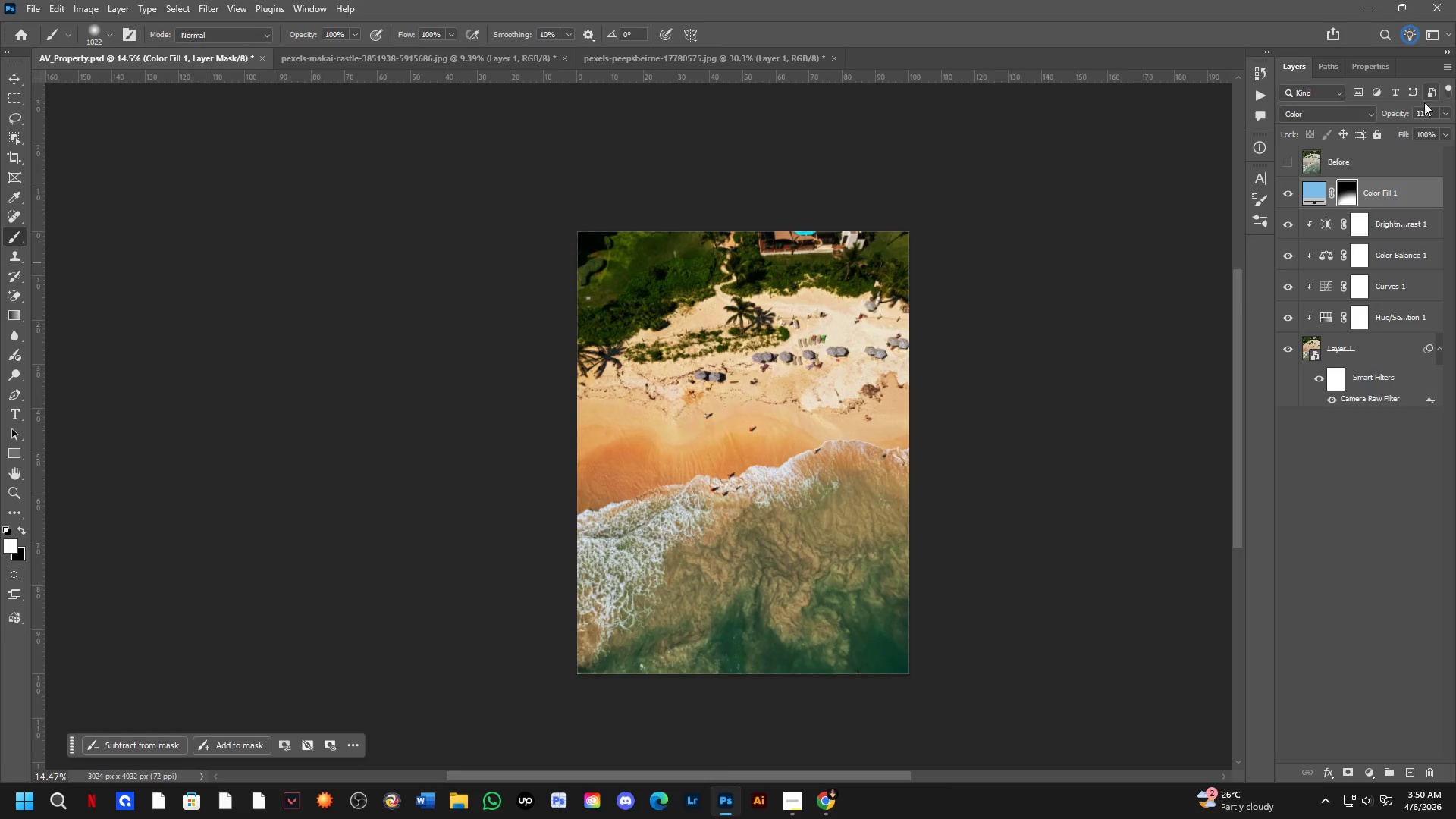 
left_click_drag(start_coordinate=[690, 485], to_coordinate=[695, 459])
 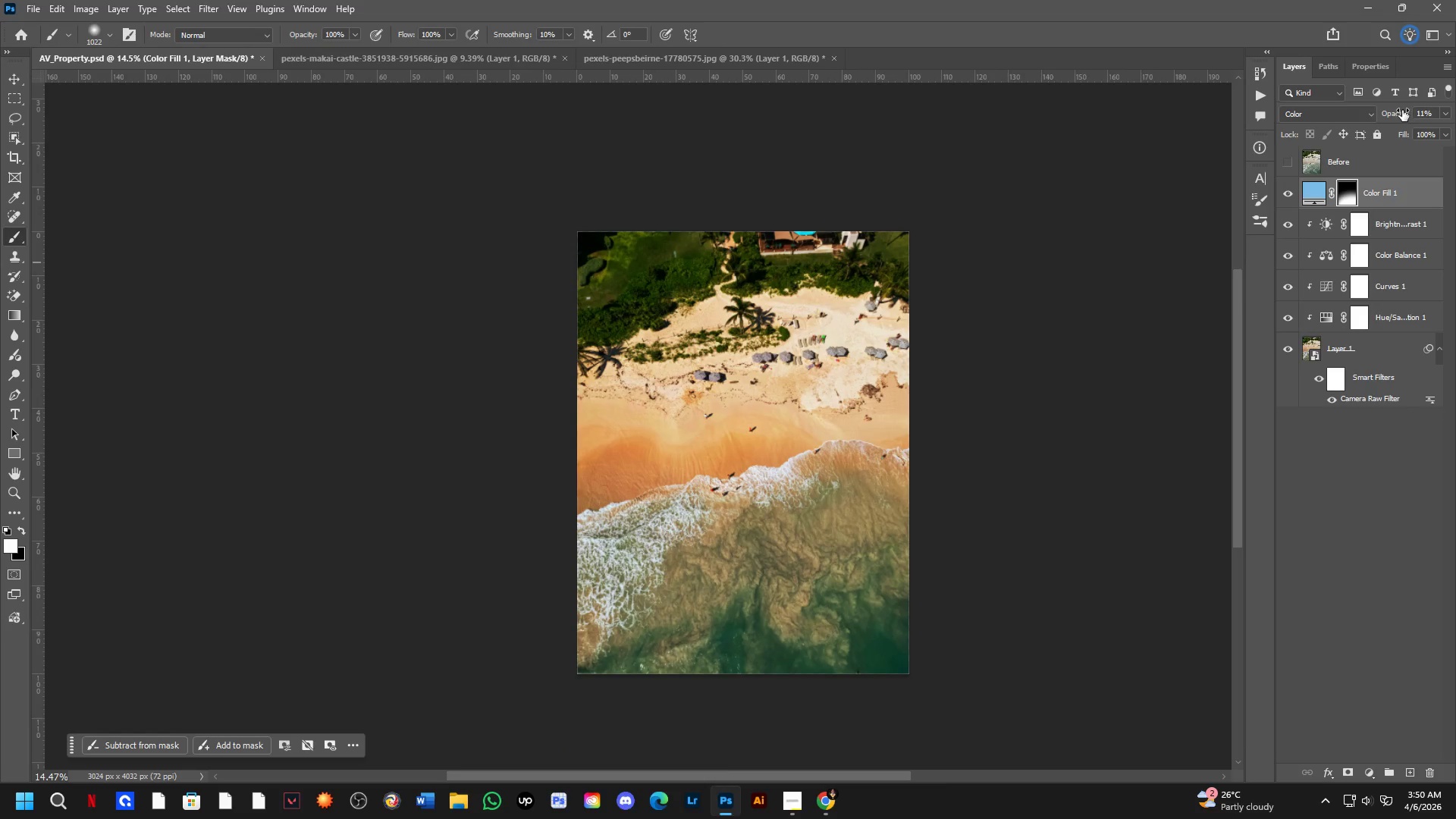 
left_click_drag(start_coordinate=[1401, 111], to_coordinate=[1407, 109])
 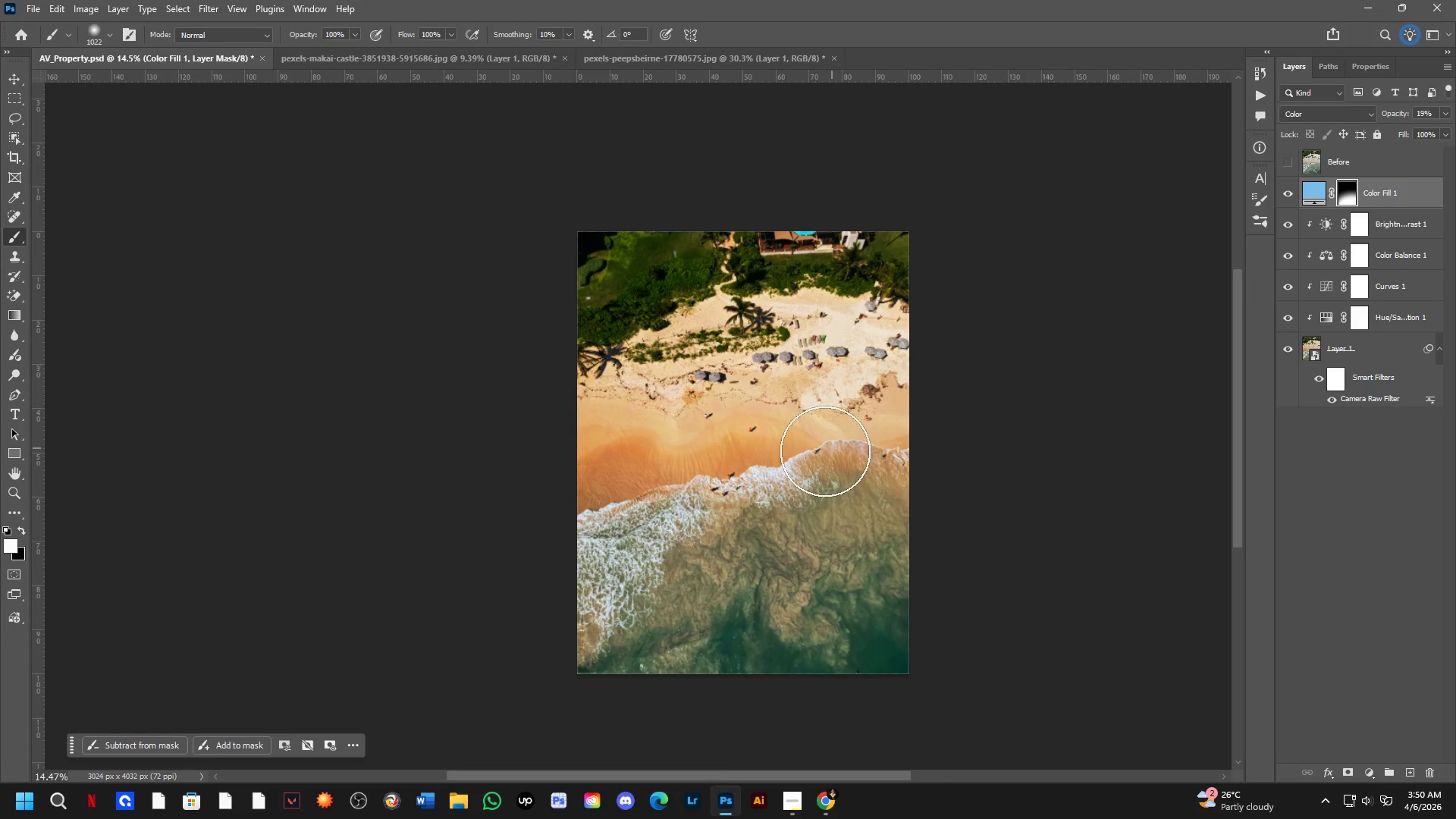 
key(Shift+ShiftLeft)
 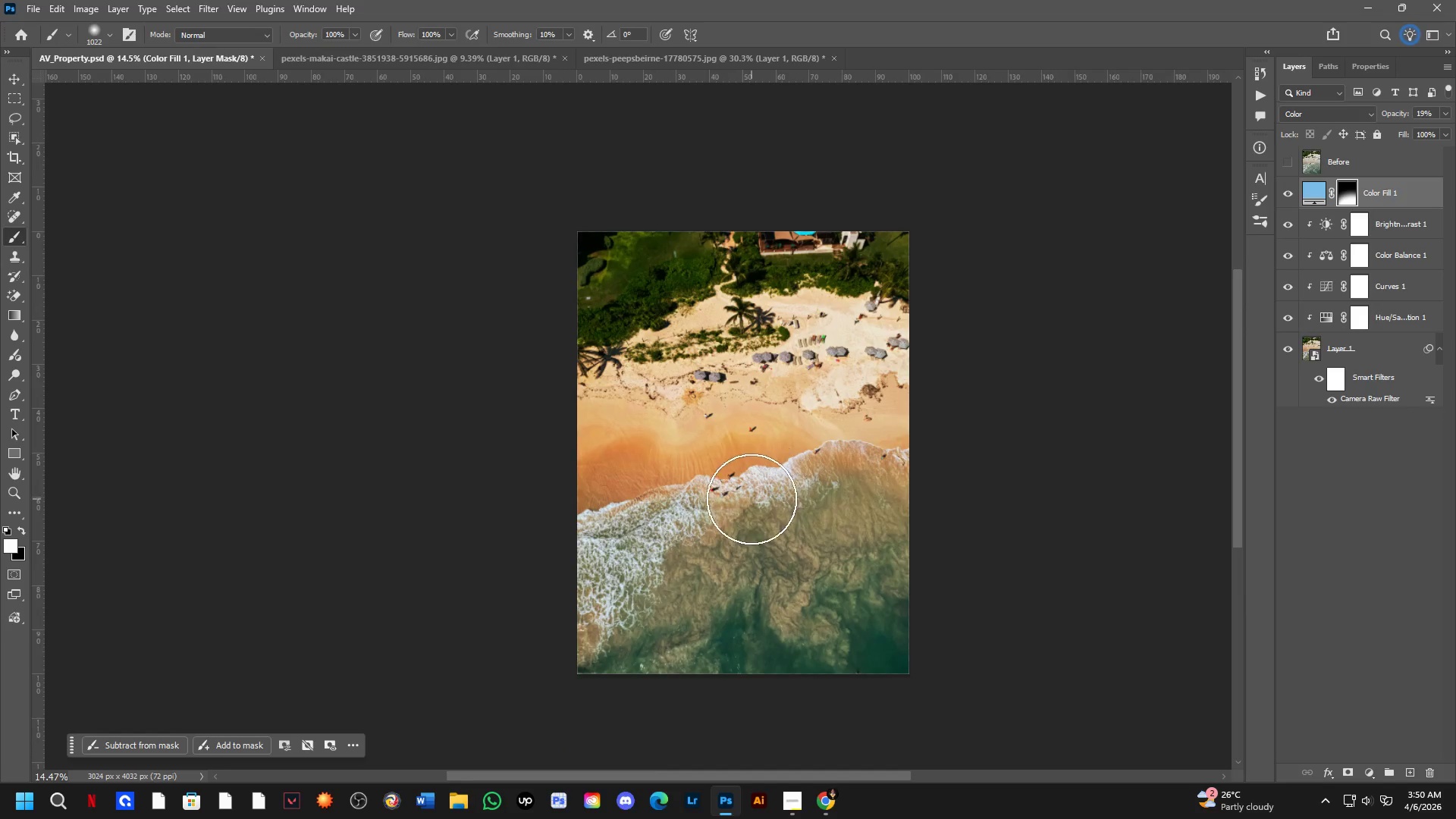 
scroll: coordinate [752, 499], scroll_direction: down, amount: 1.0
 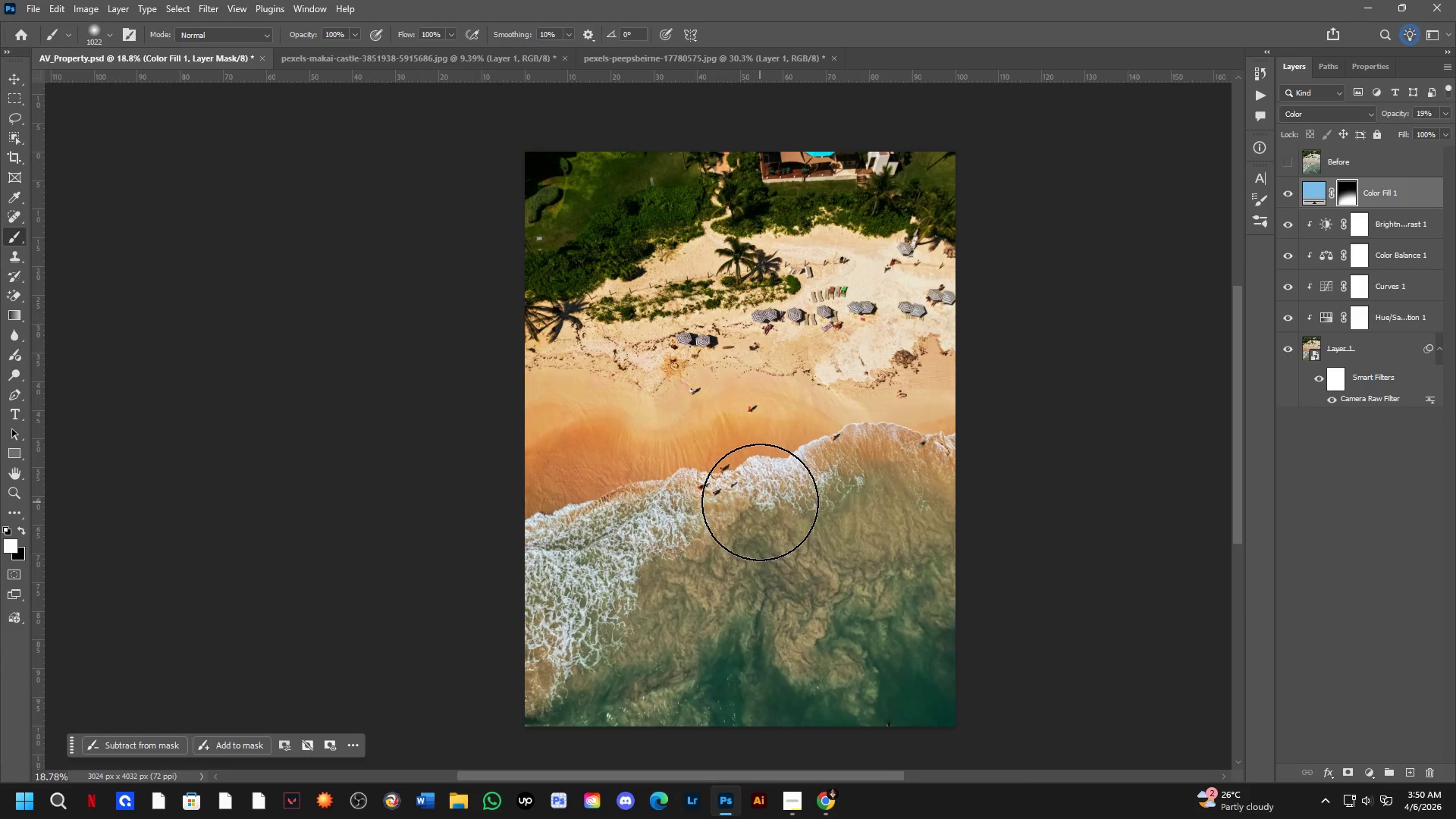 
hold_key(key=Space, duration=0.73)
 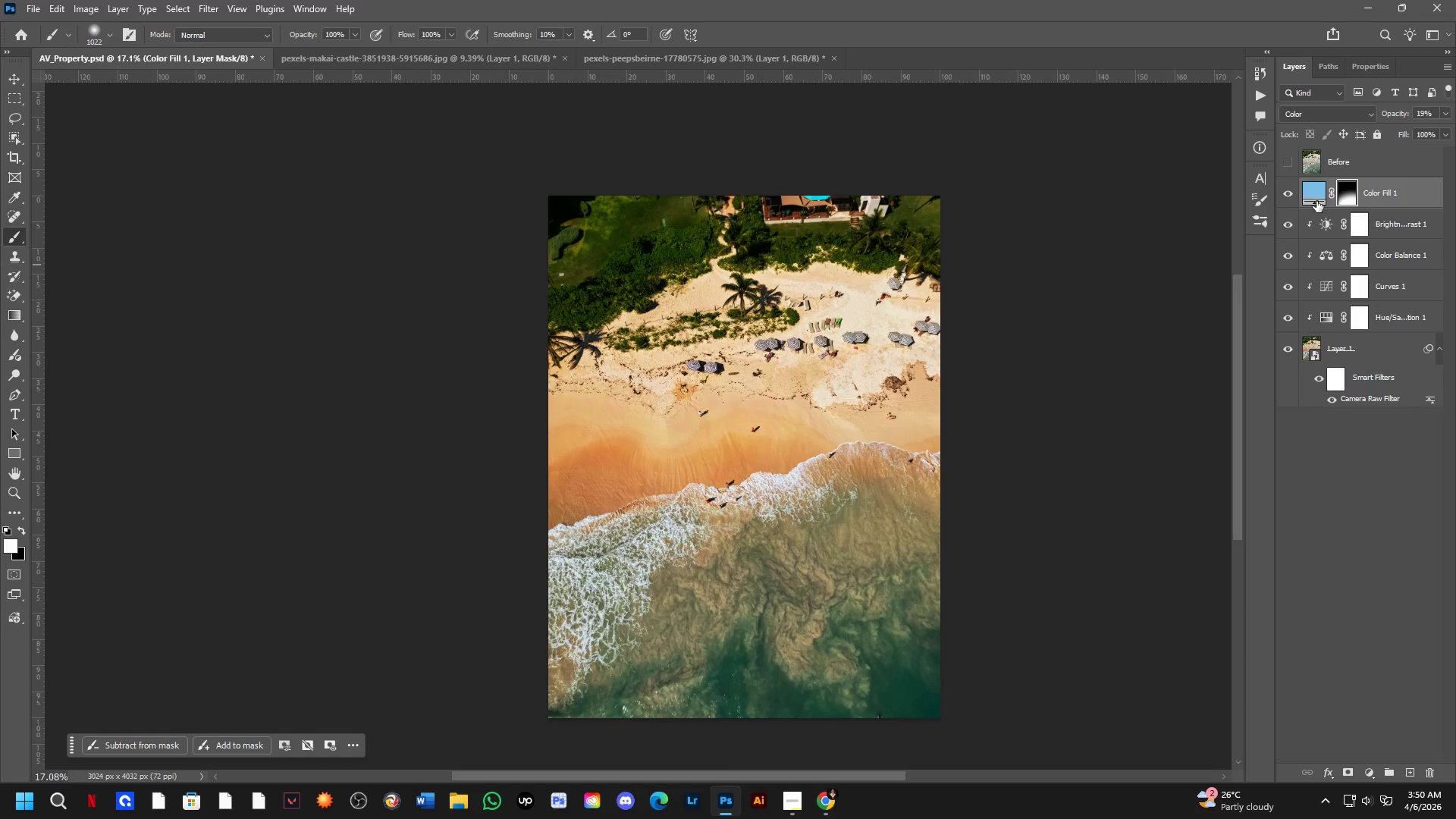 
left_click_drag(start_coordinate=[764, 501], to_coordinate=[766, 513])
 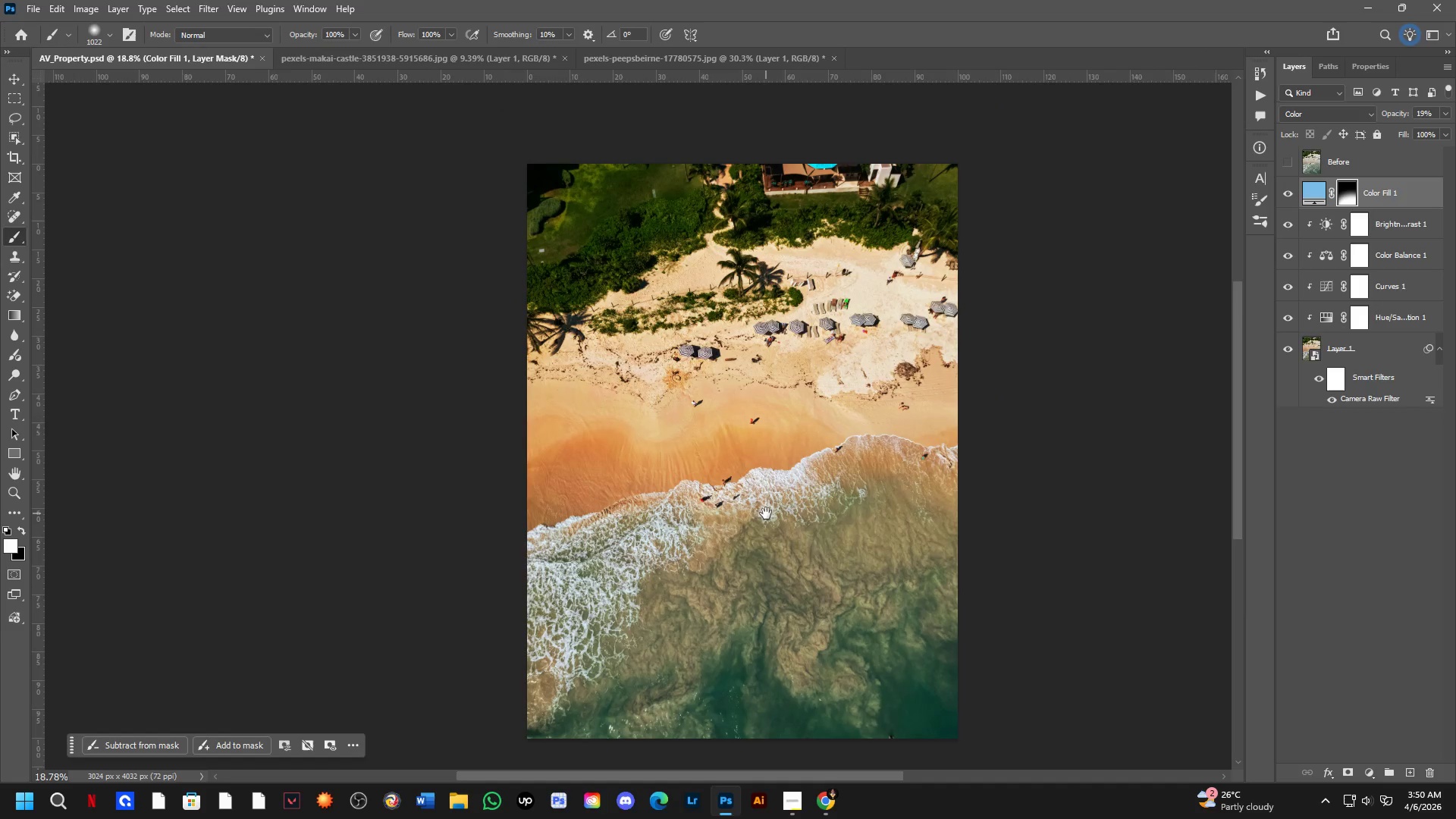 
hold_key(key=Space, duration=5.01)
 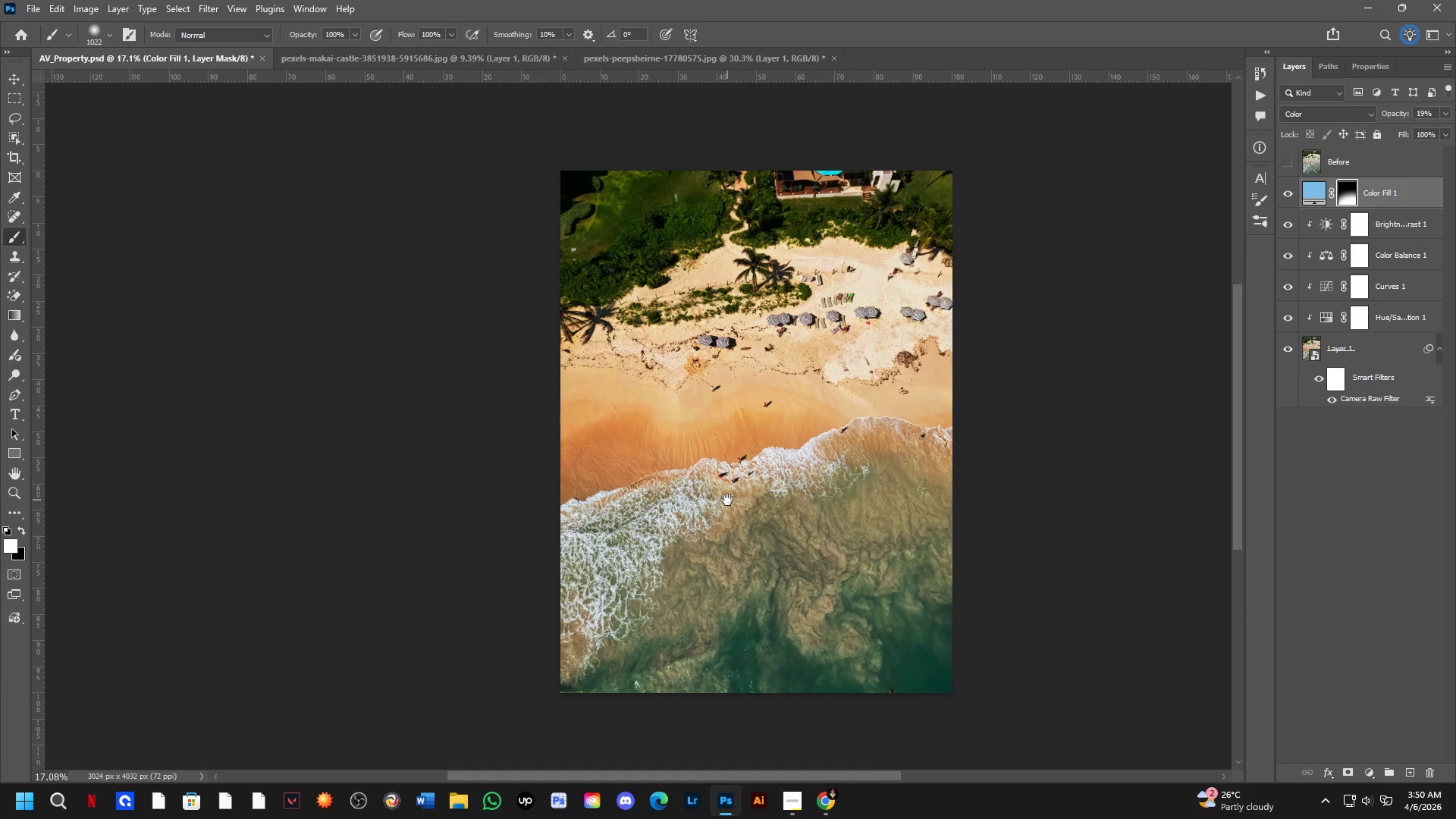 
scroll: coordinate [766, 513], scroll_direction: down, amount: 1.0
 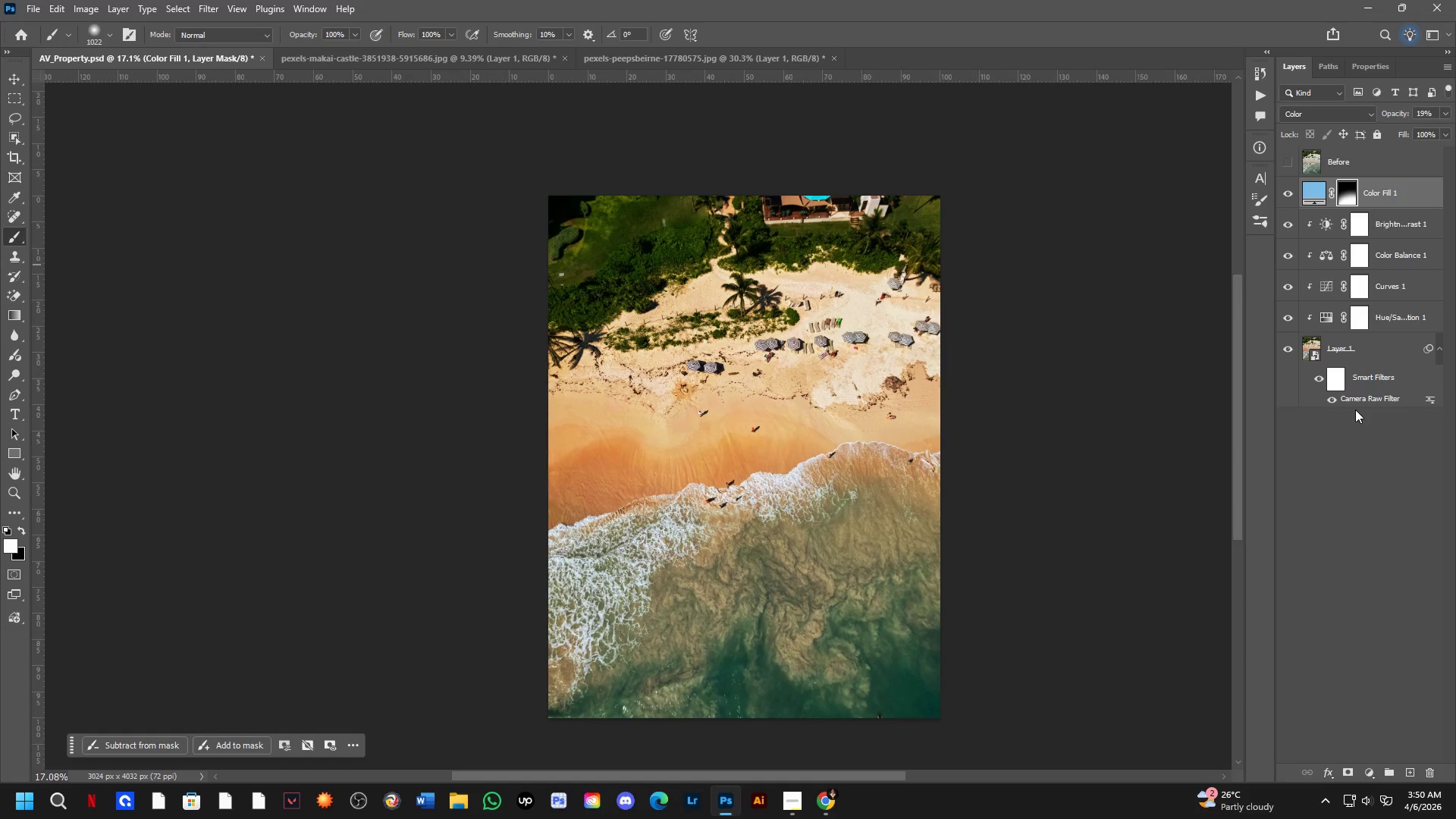 
key(Alt+AltLeft)
 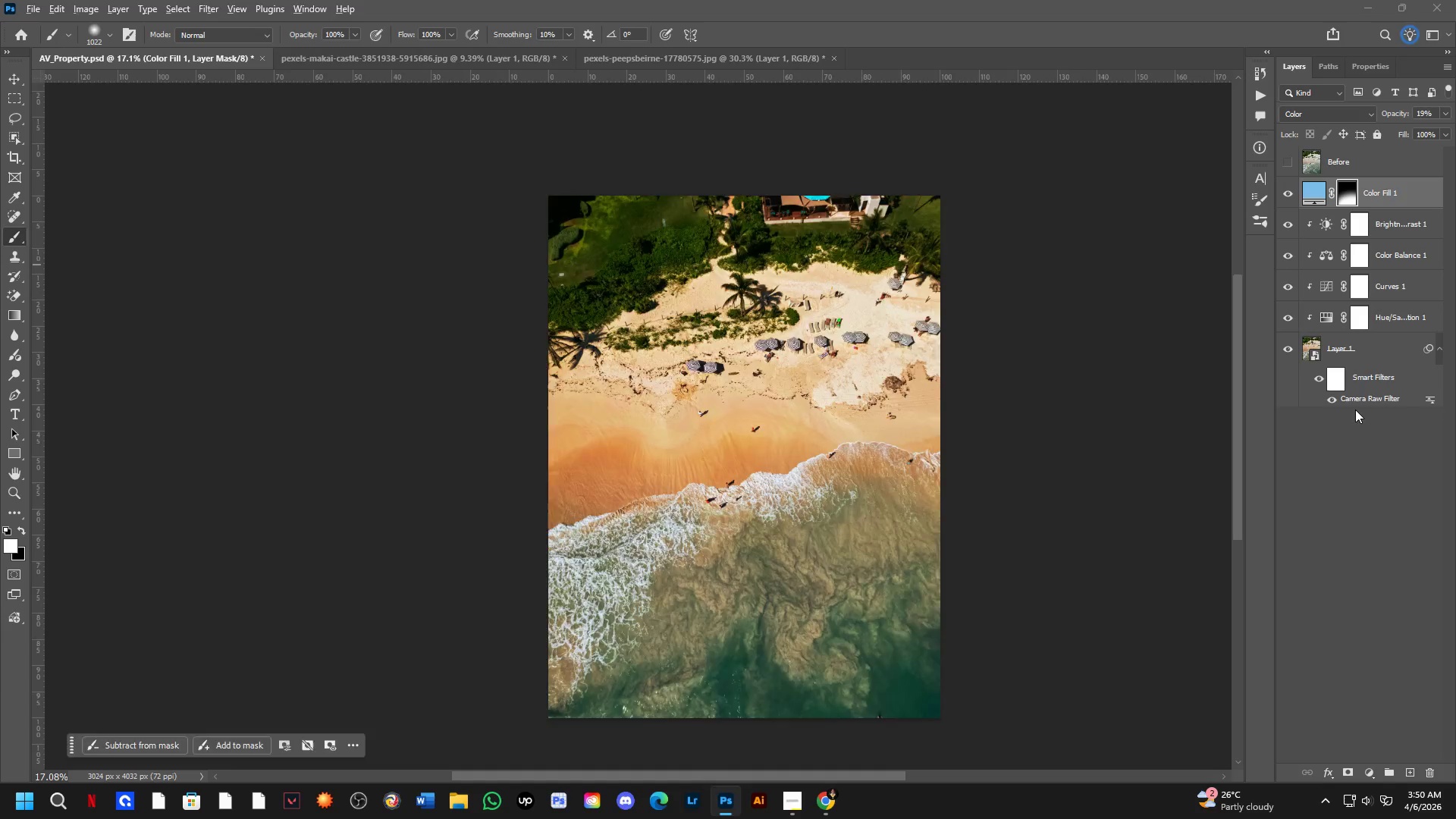 
key(Alt+Tab)